 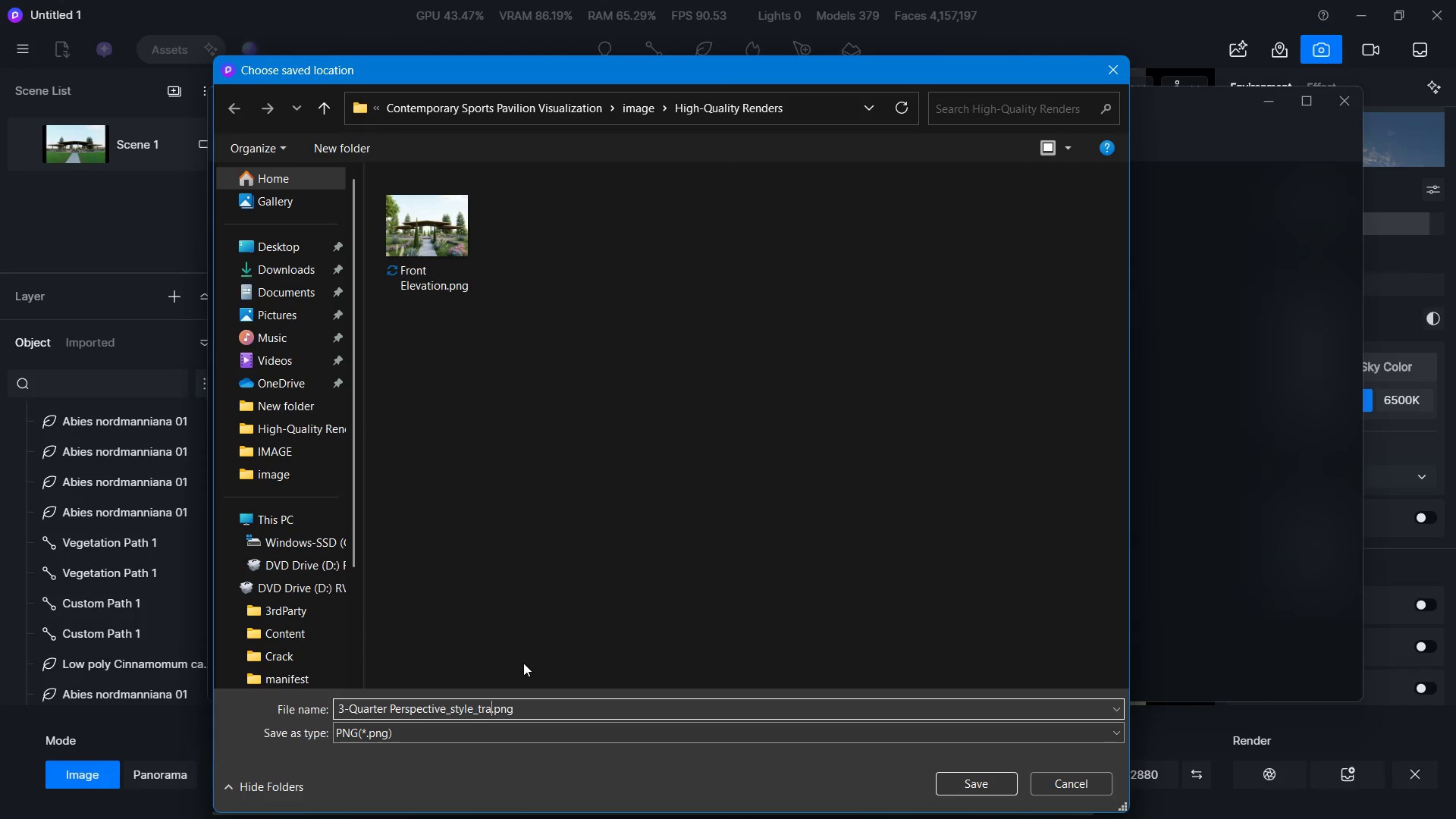 
key(Backspace)
 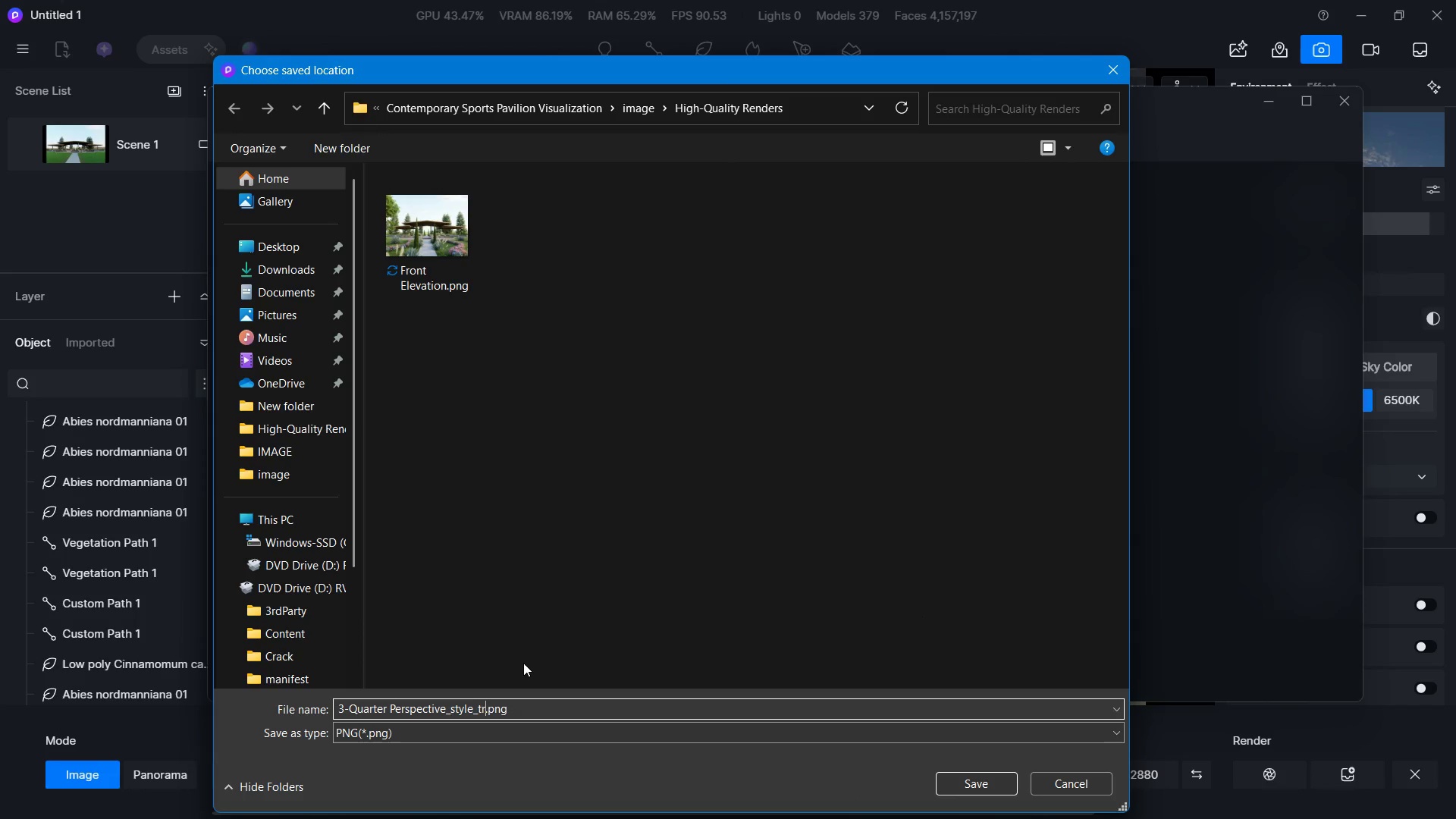 
key(Backspace)
 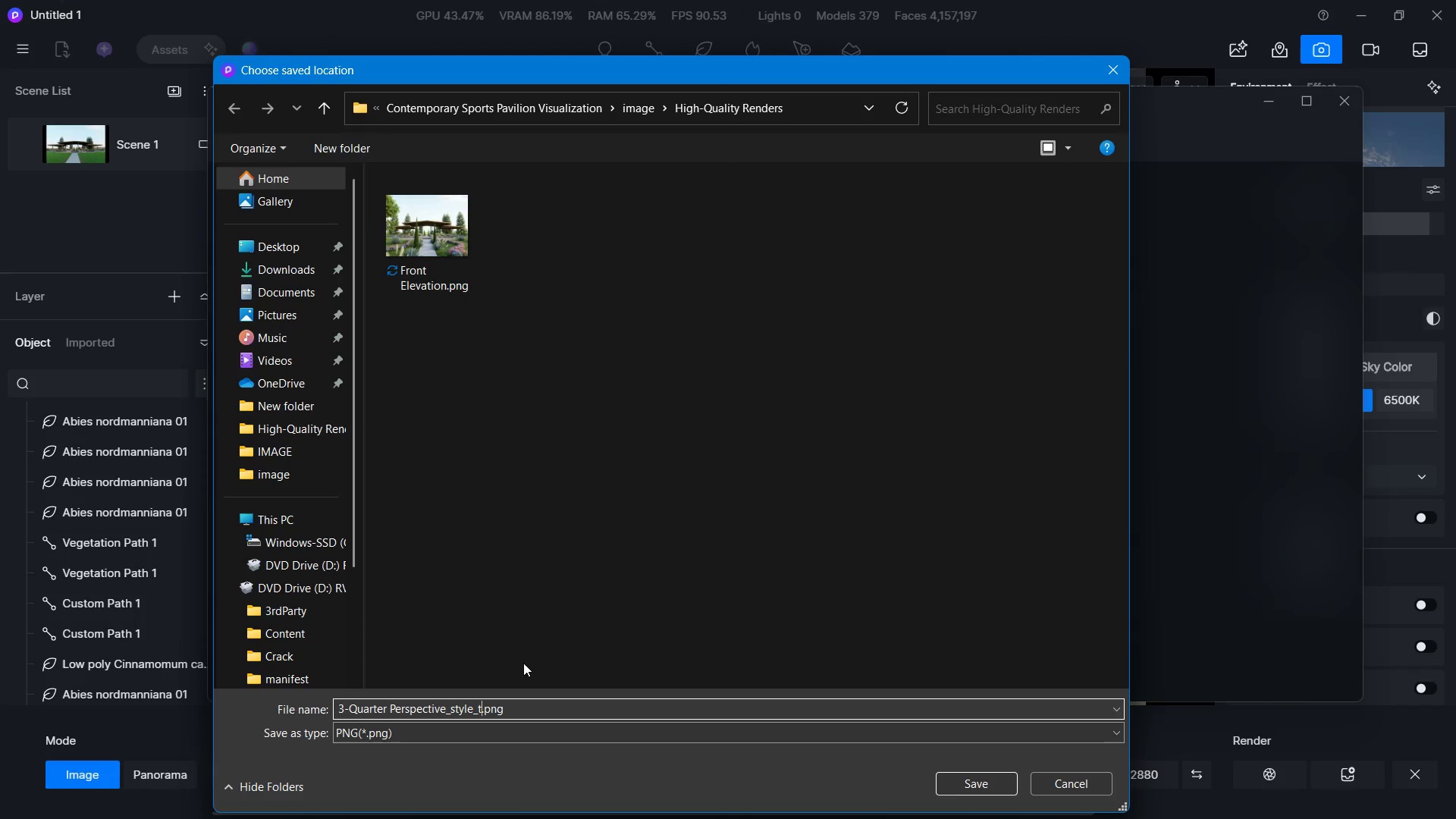 
key(Backspace)
 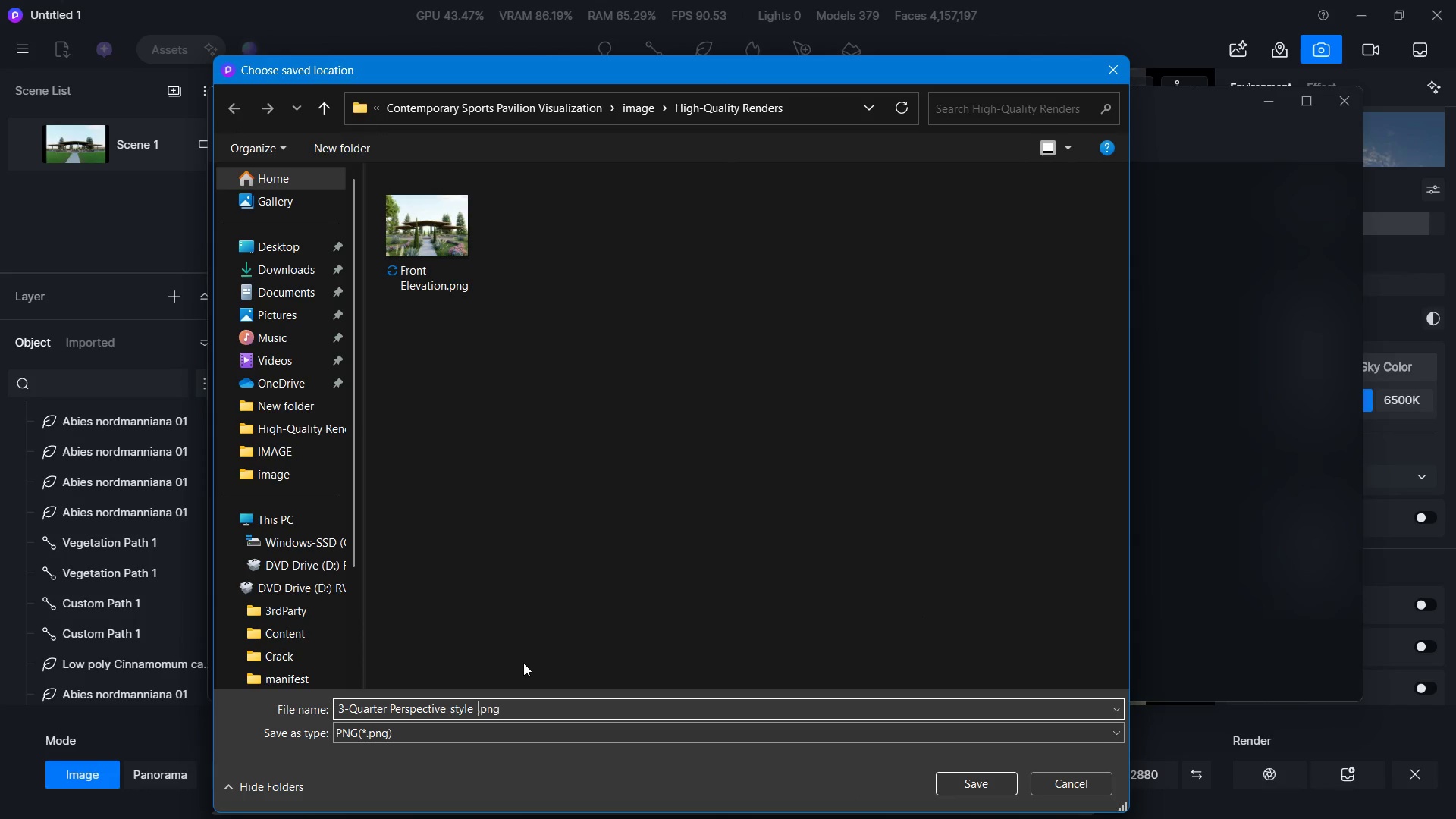 
key(Backspace)
 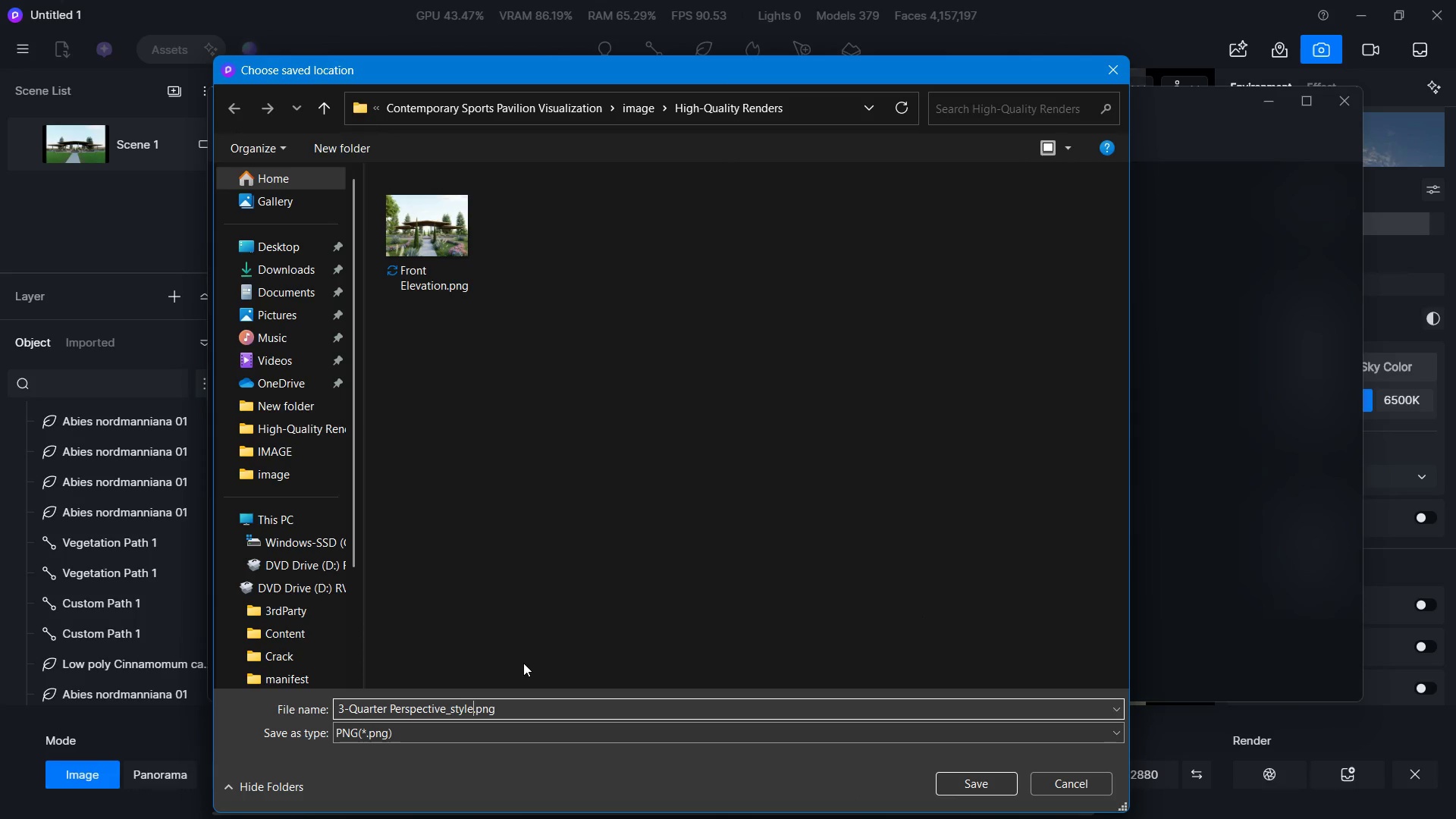 
key(Backspace)
 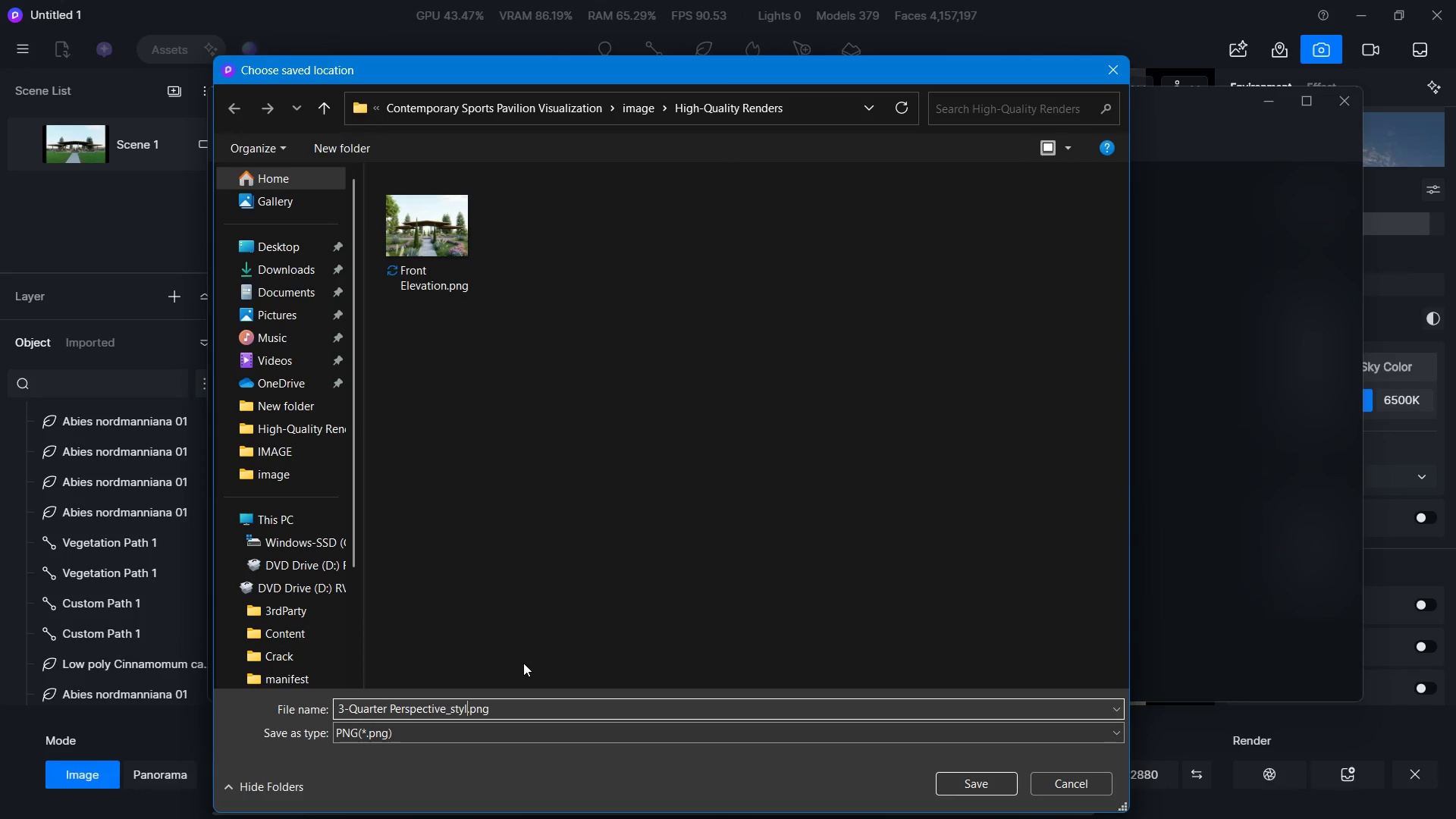 
key(Backspace)
 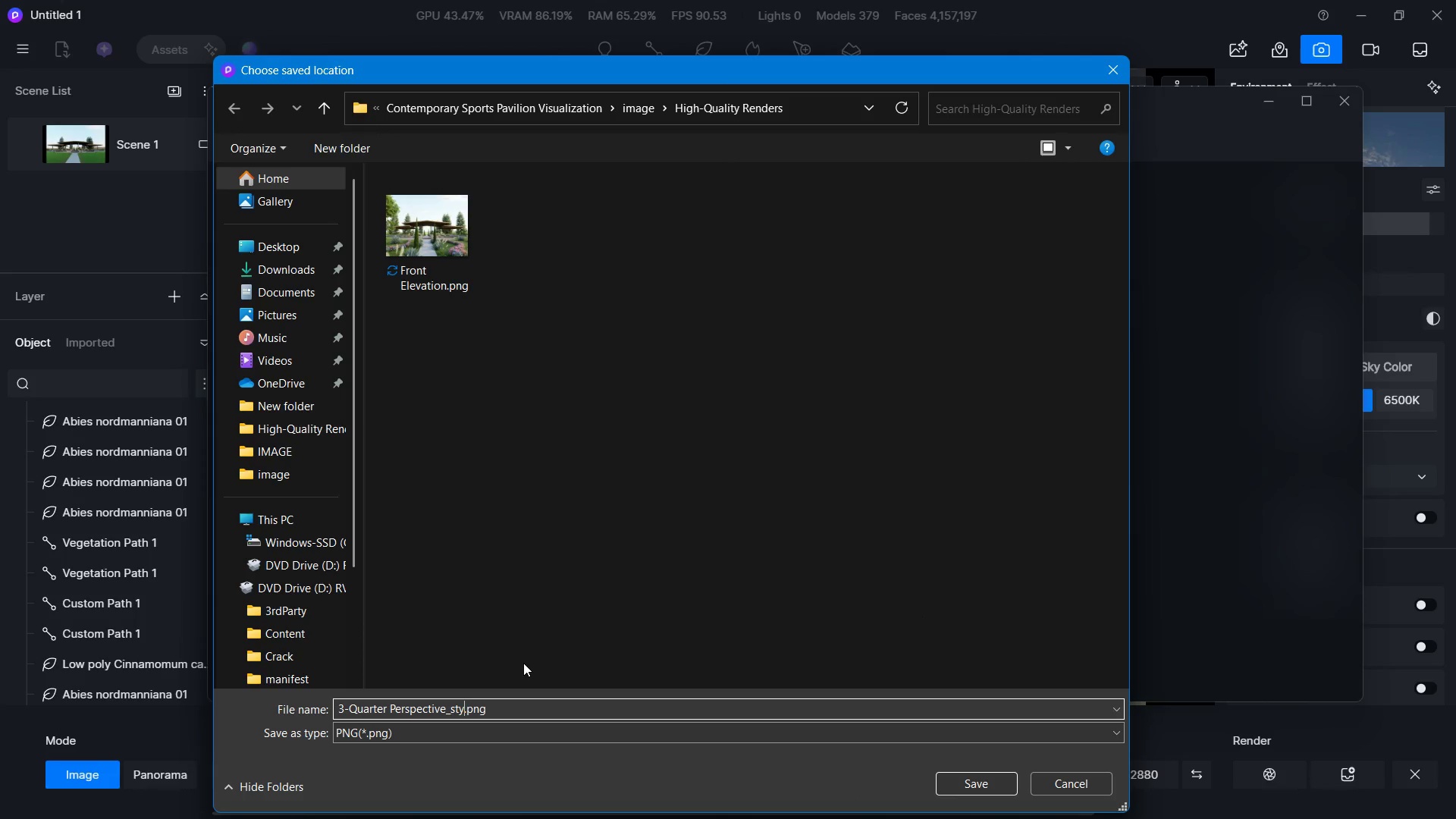 
key(Backspace)
 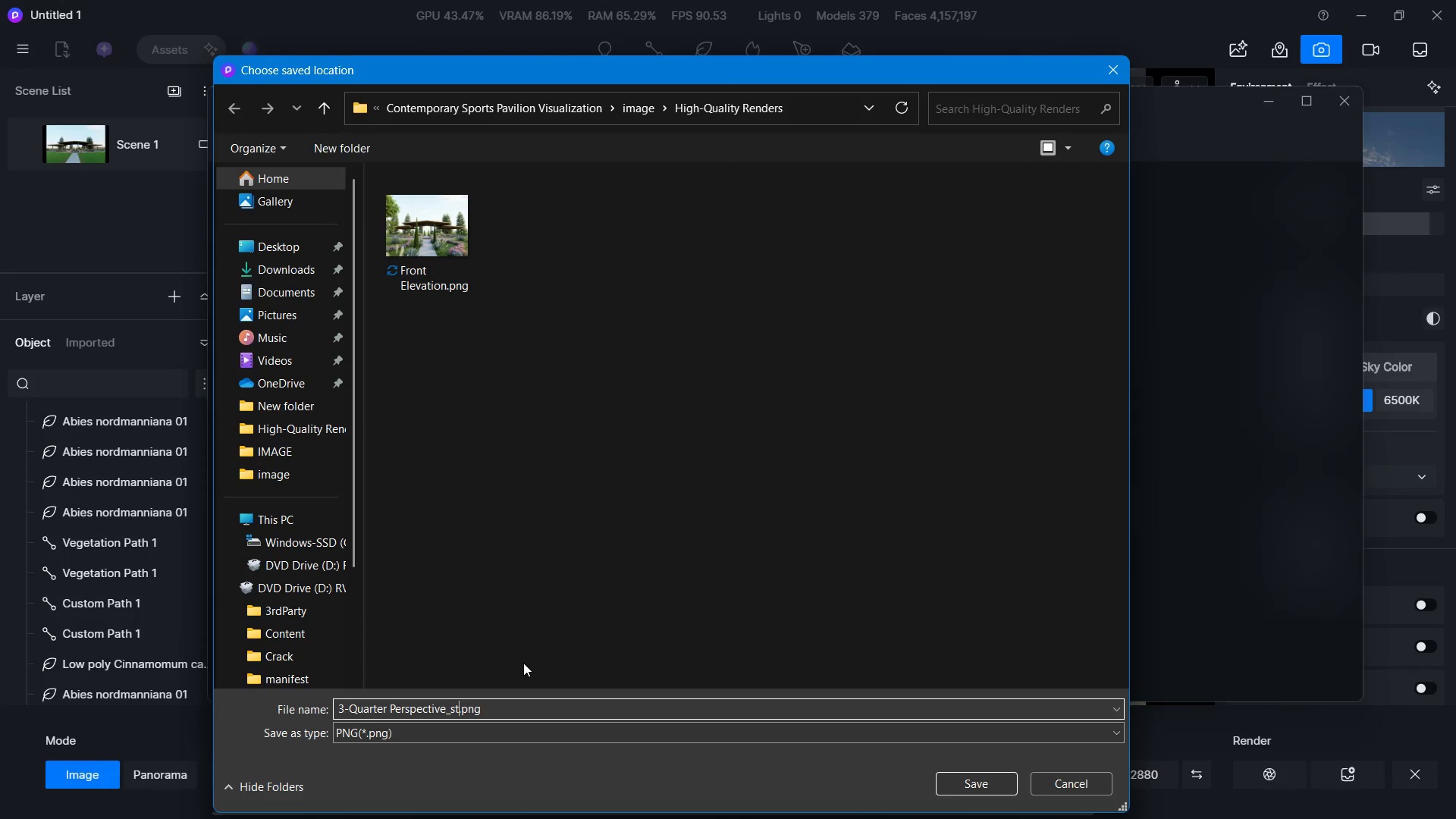 
key(Backspace)
 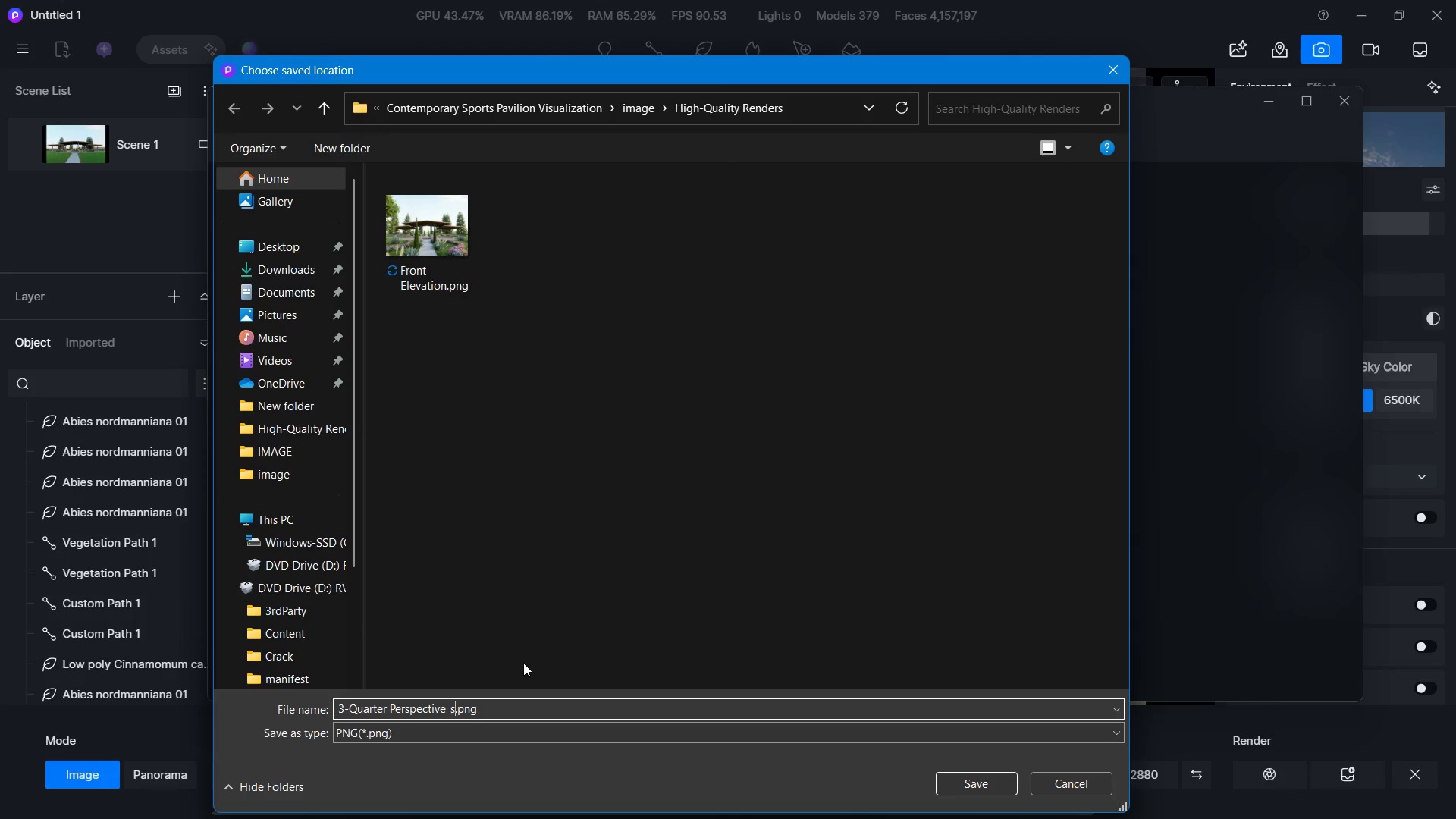 
key(Backspace)
 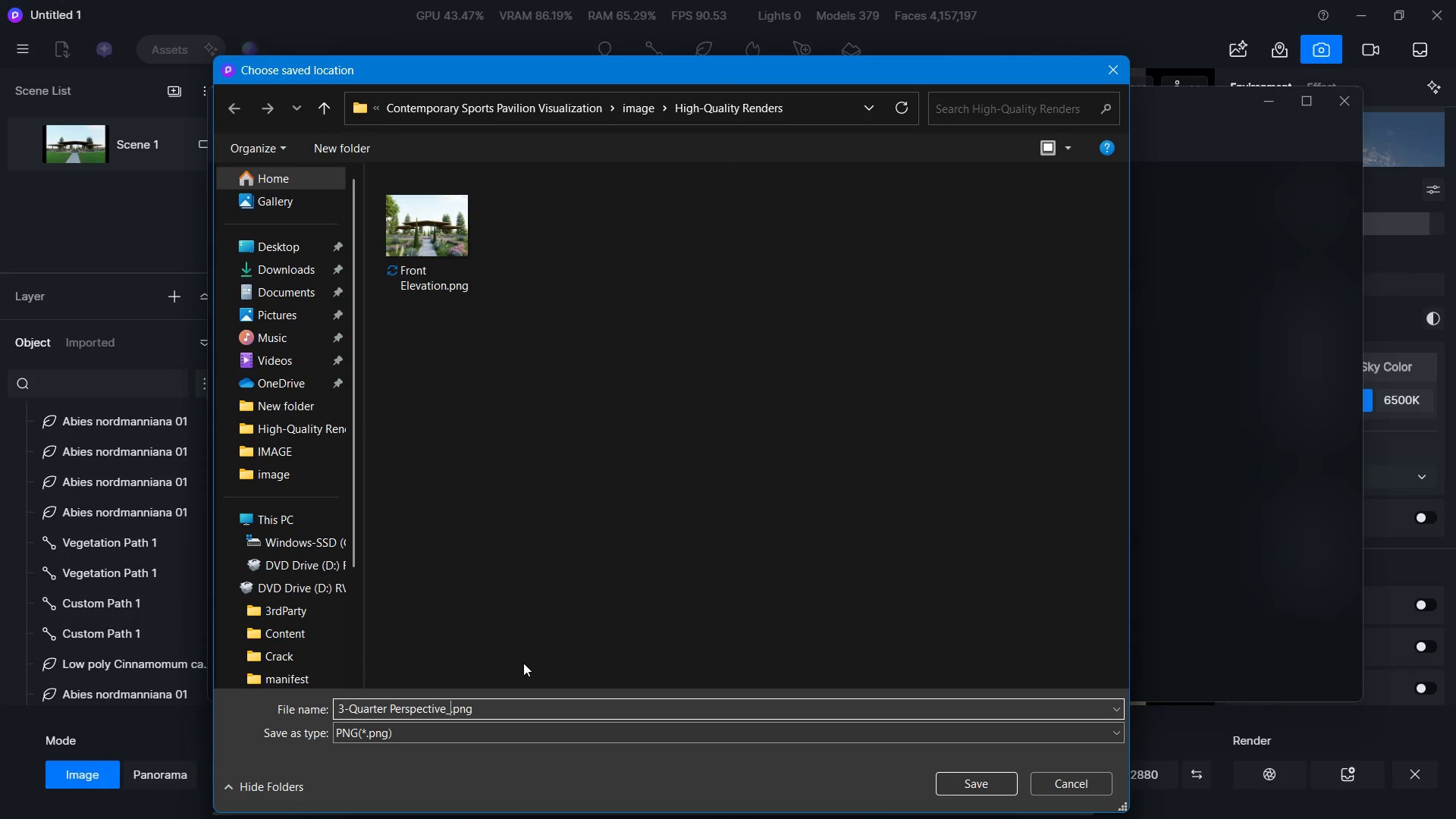 
key(Backspace)
 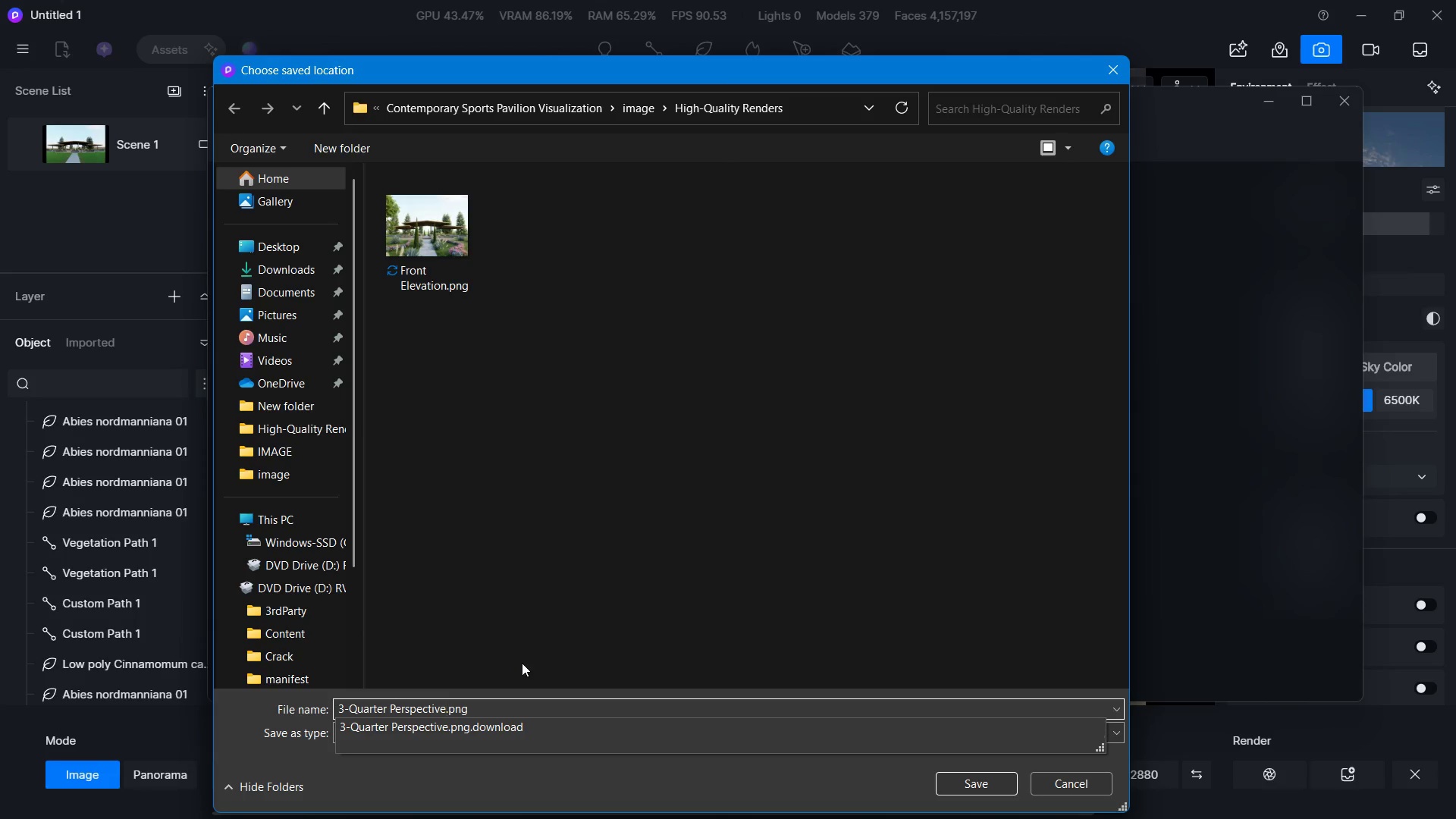 
key(Enter)
 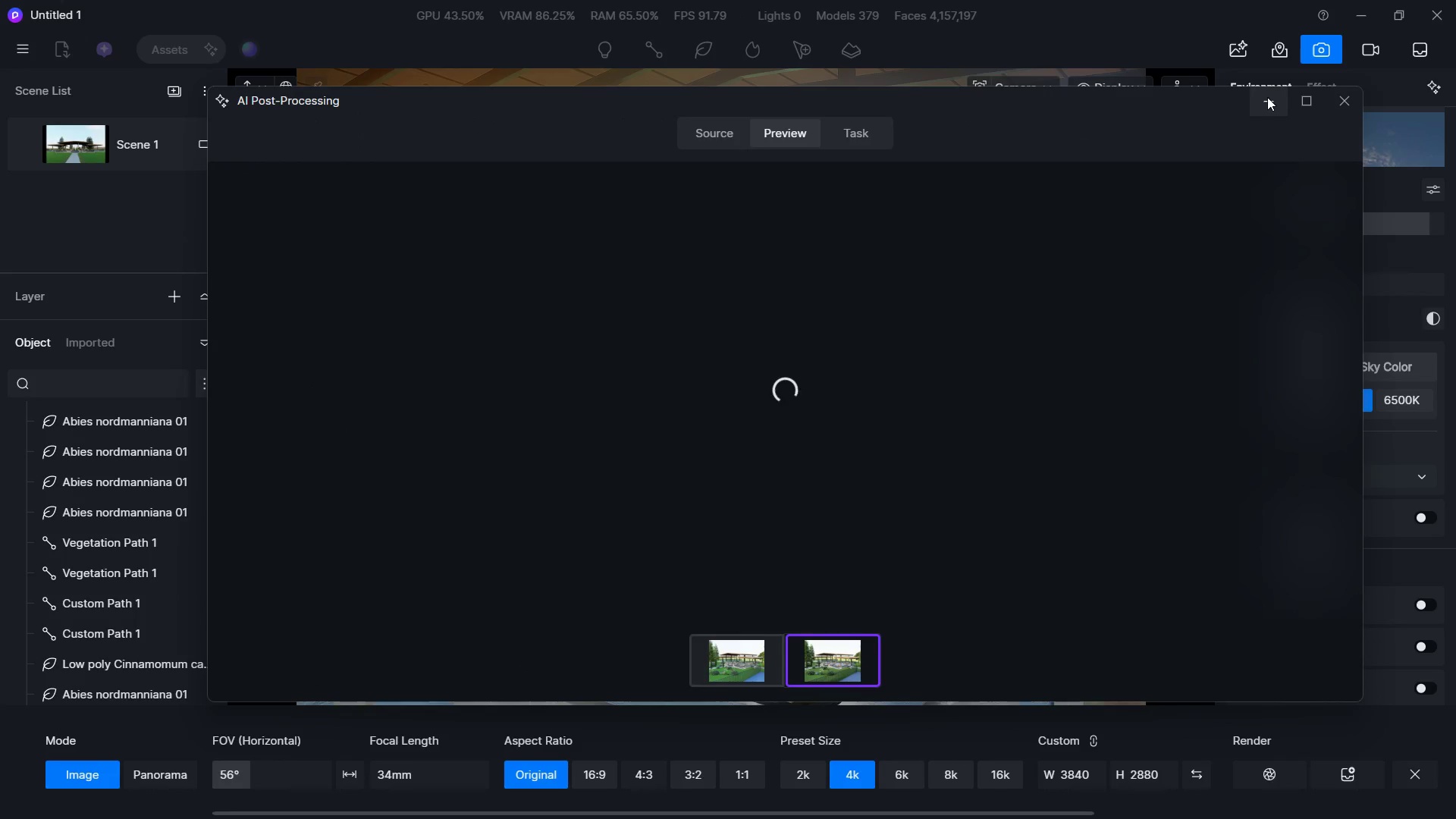 
left_click([1267, 97])
 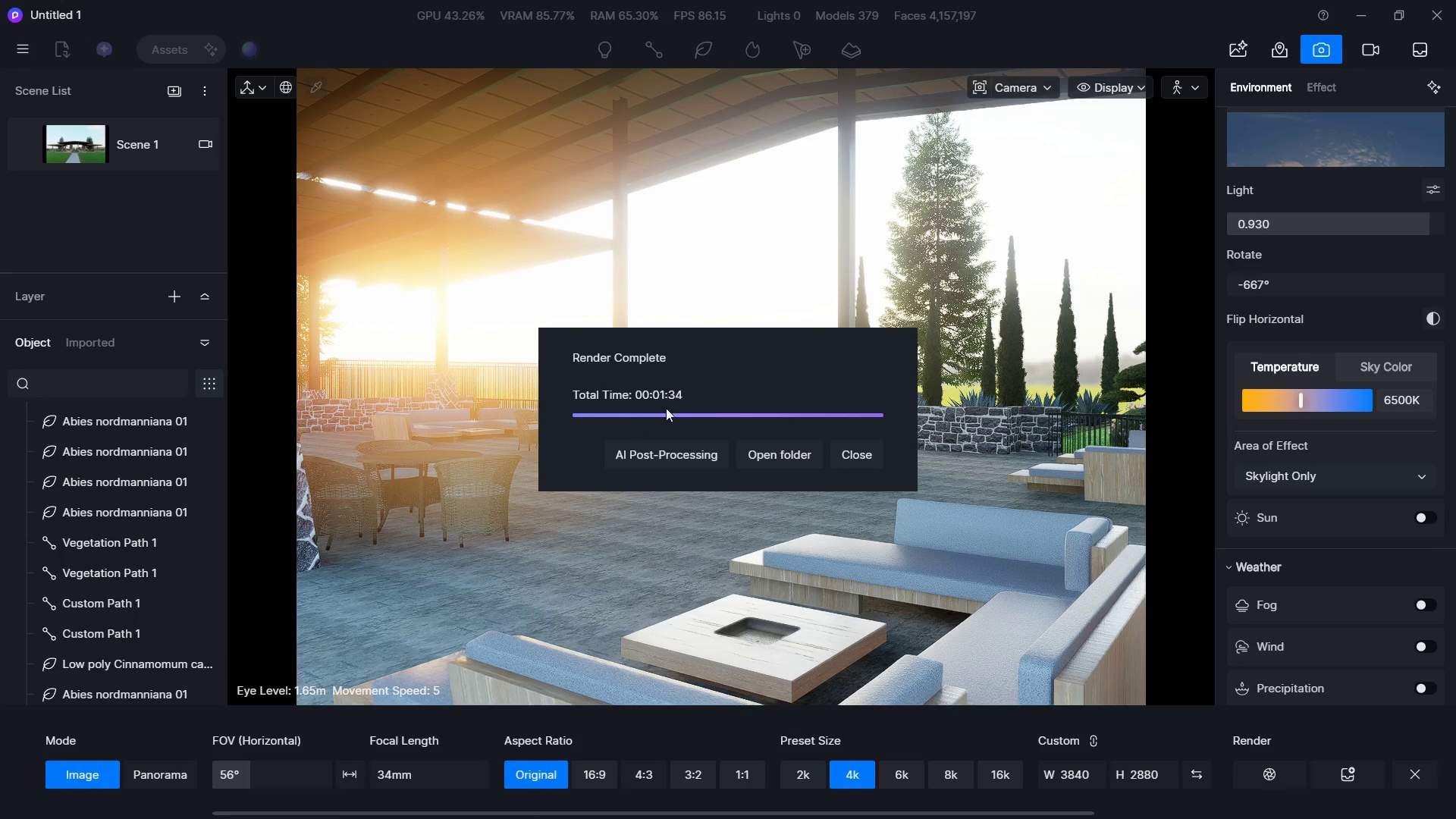 
left_click([661, 449])
 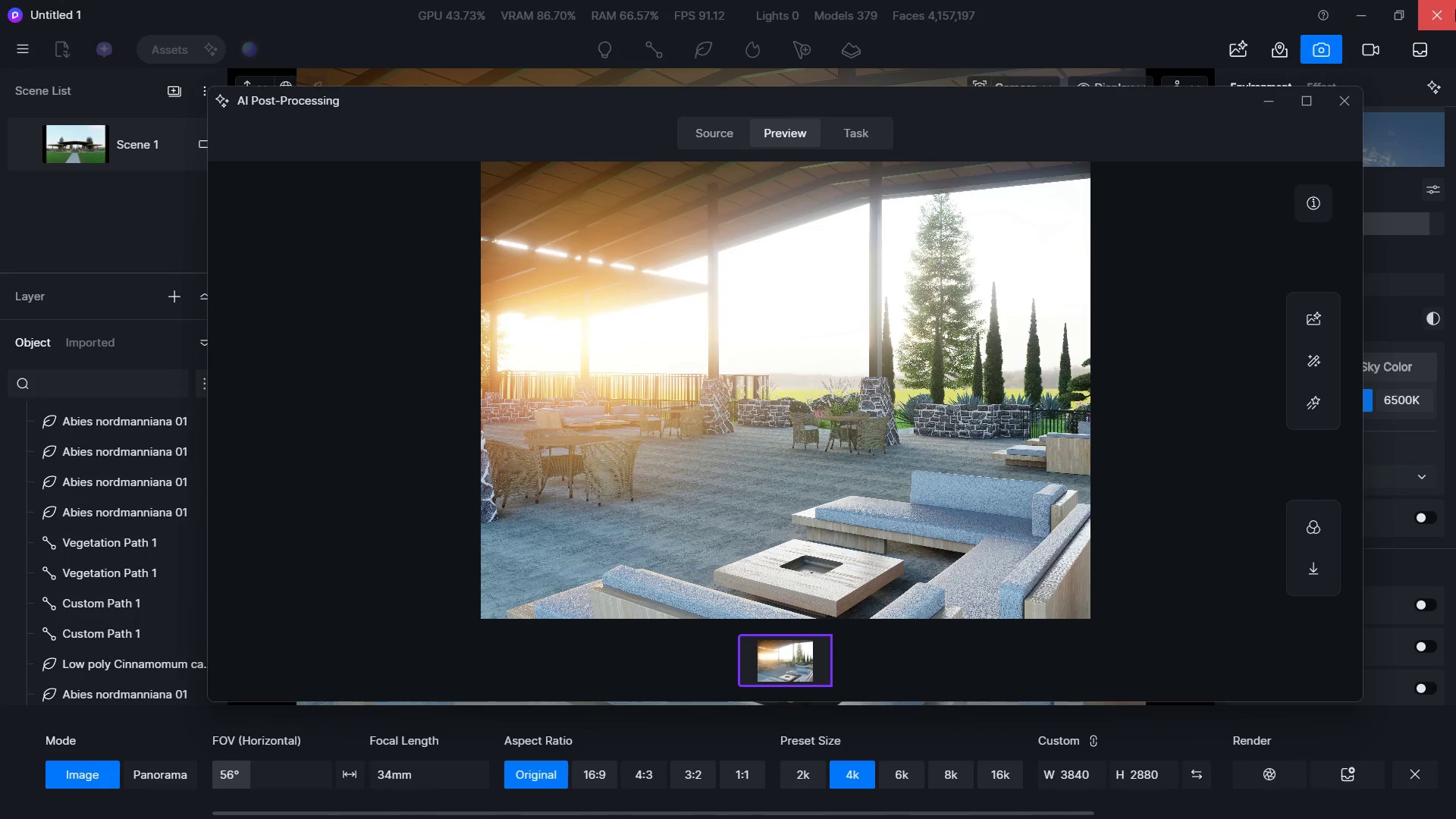 
wait(5.94)
 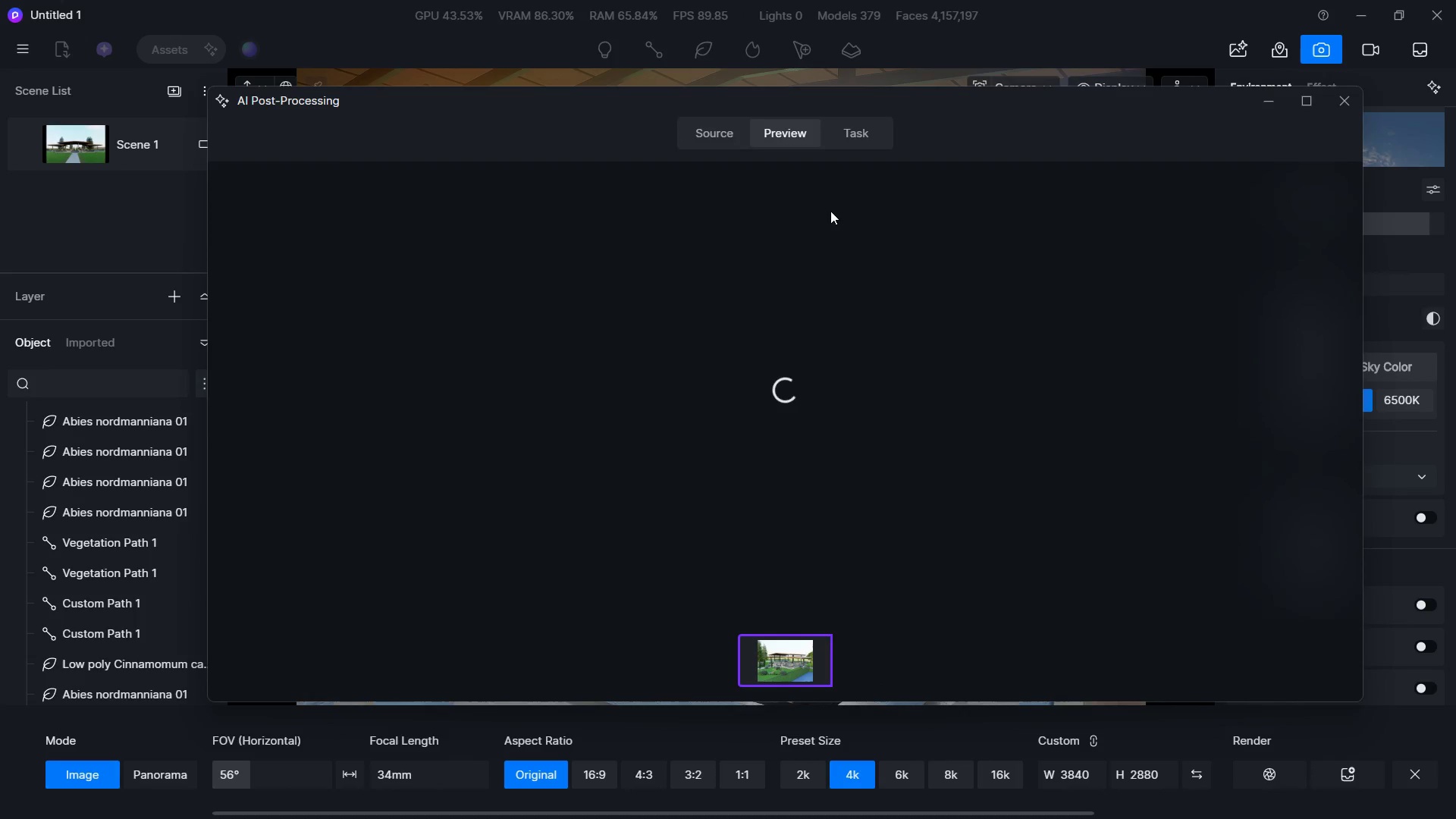 
left_click([1307, 362])
 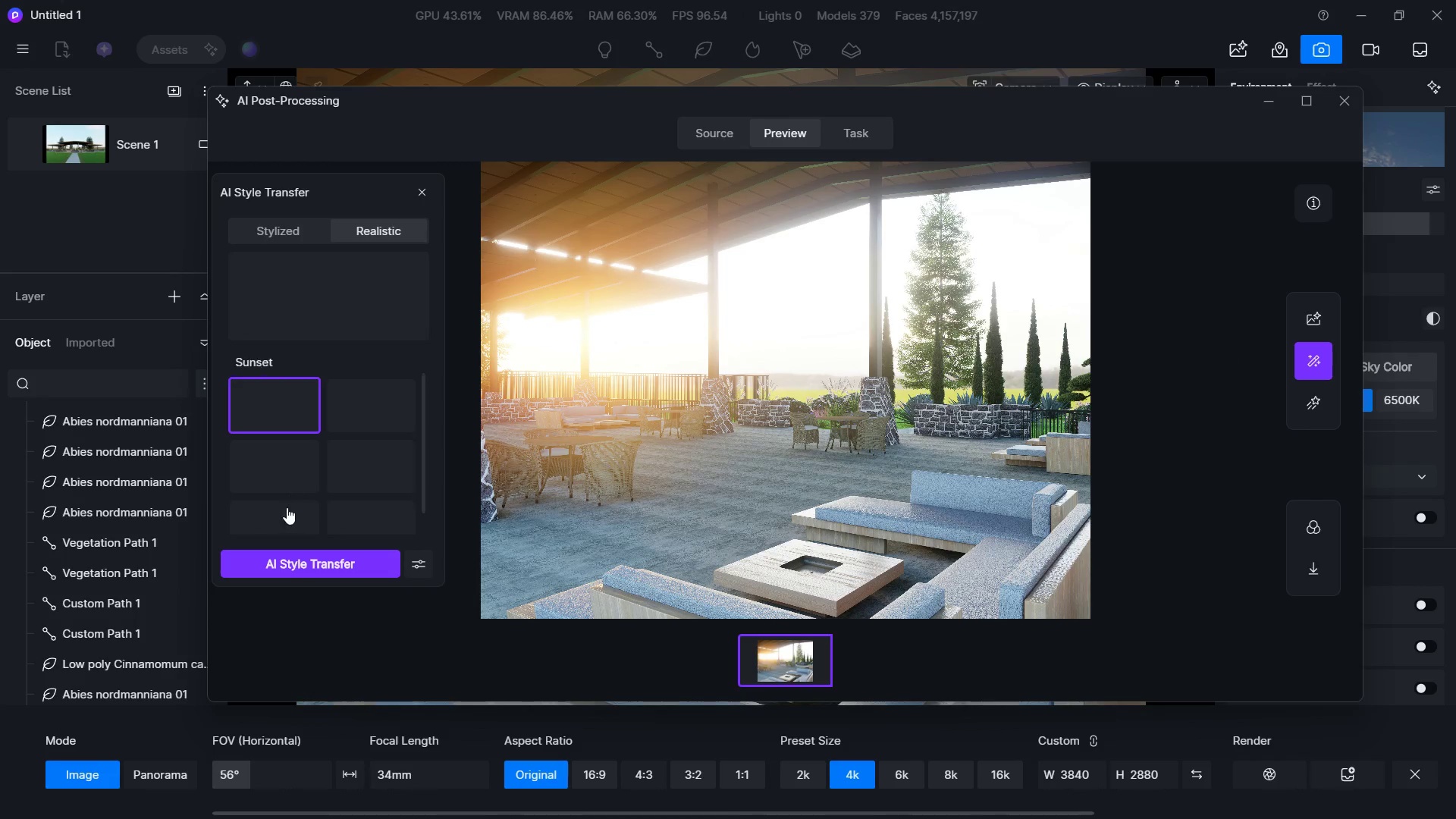 
wait(7.03)
 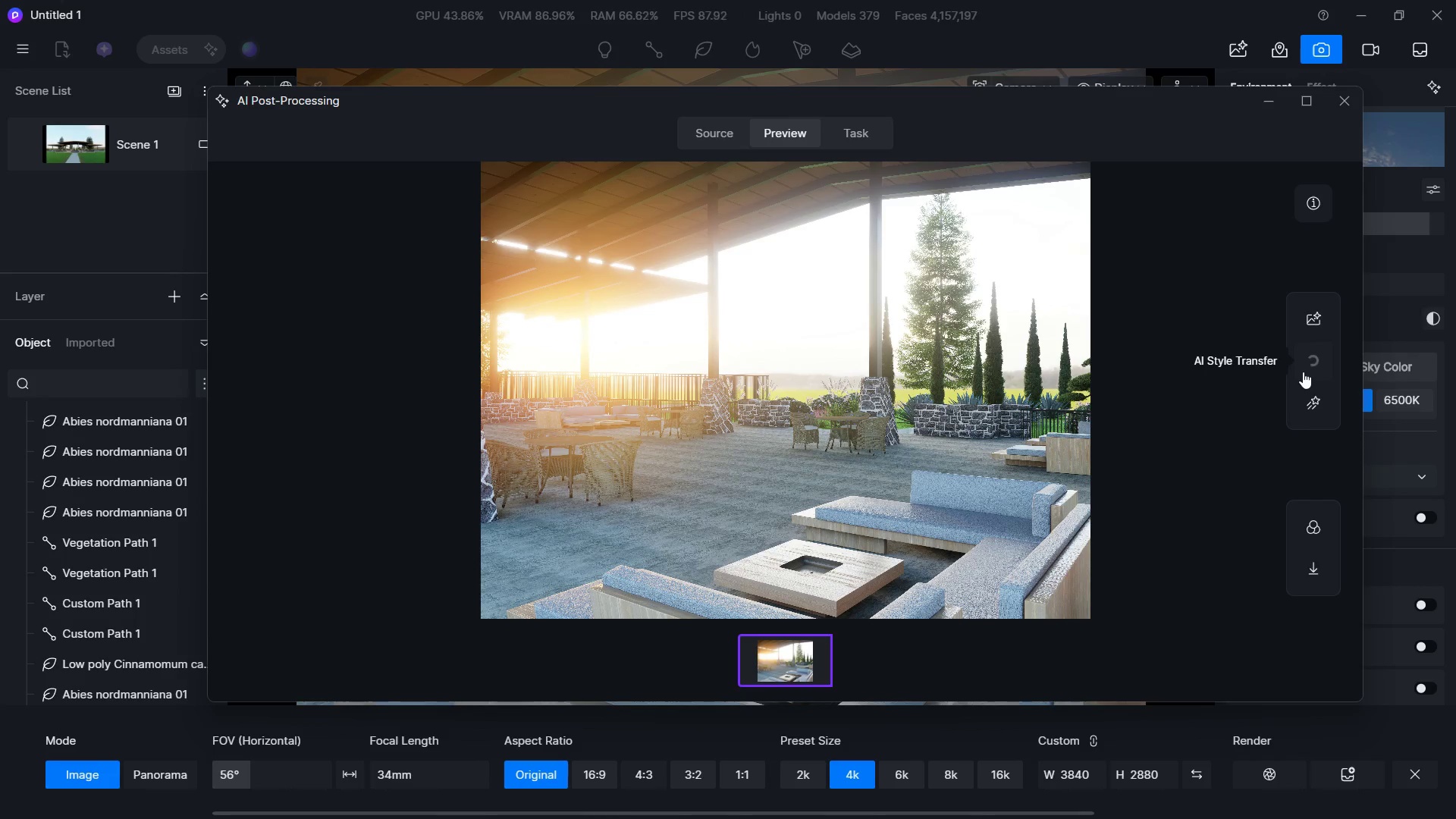 
left_click([278, 450])
 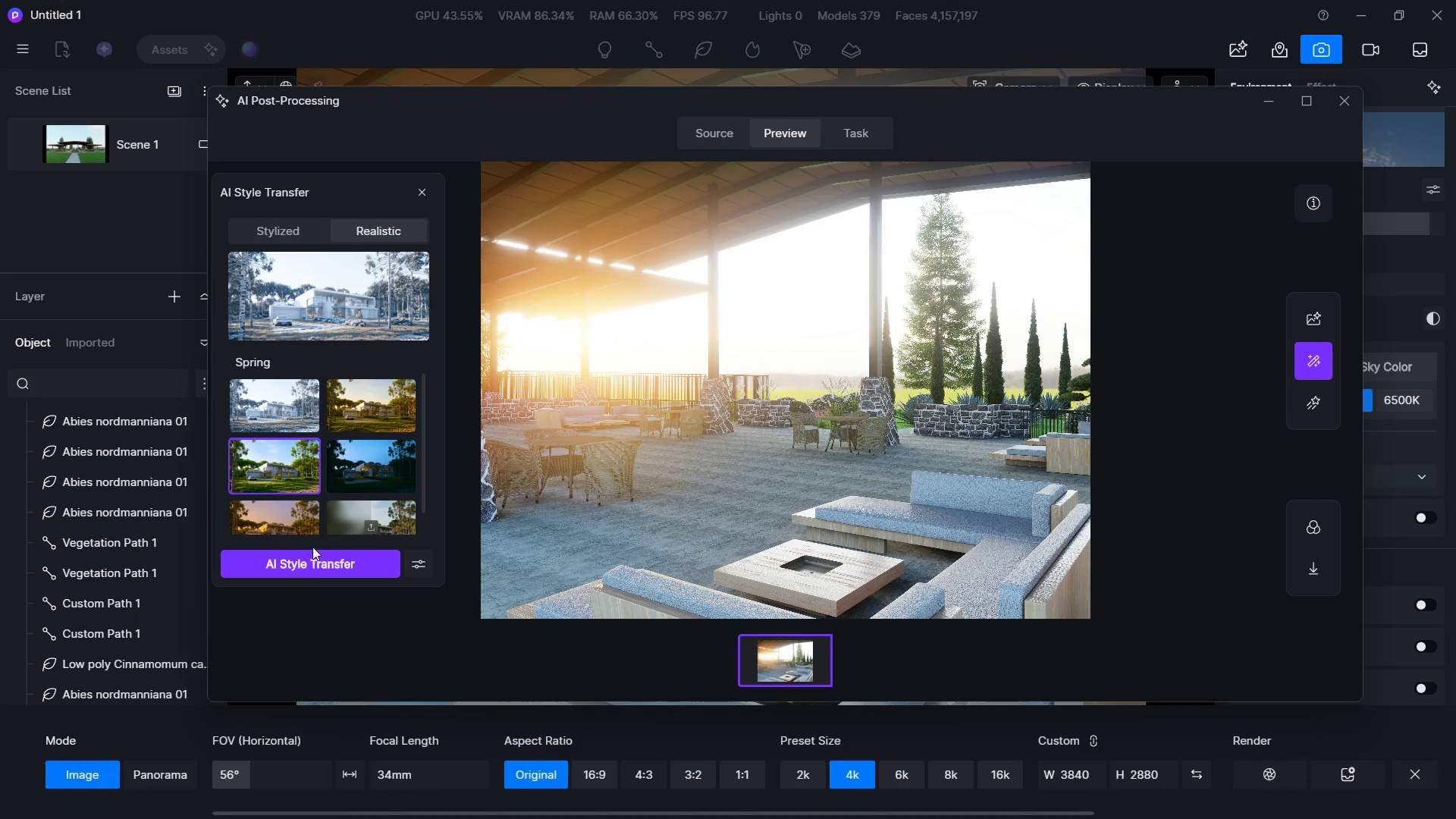 
left_click([309, 576])
 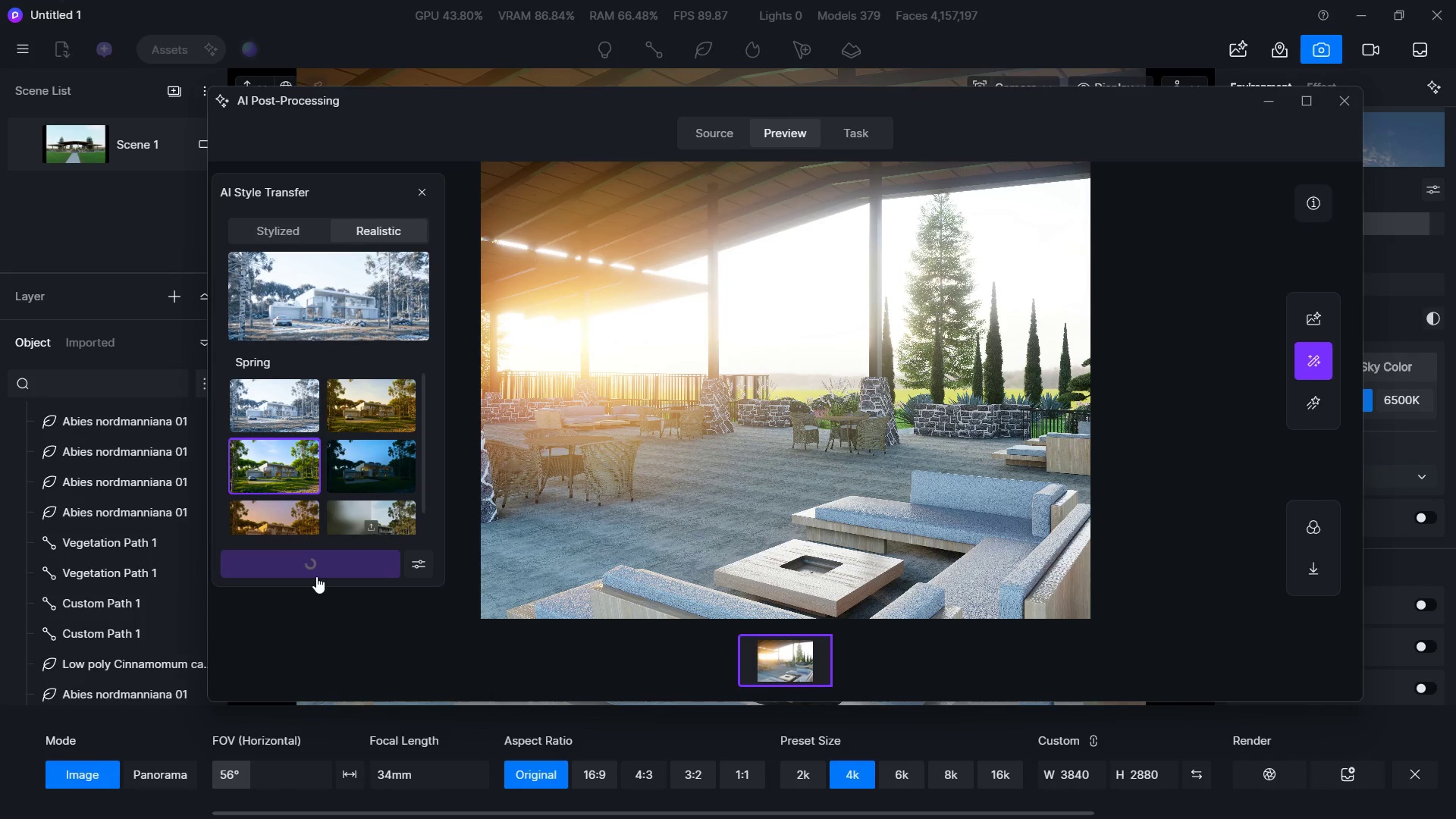 
wait(33.41)
 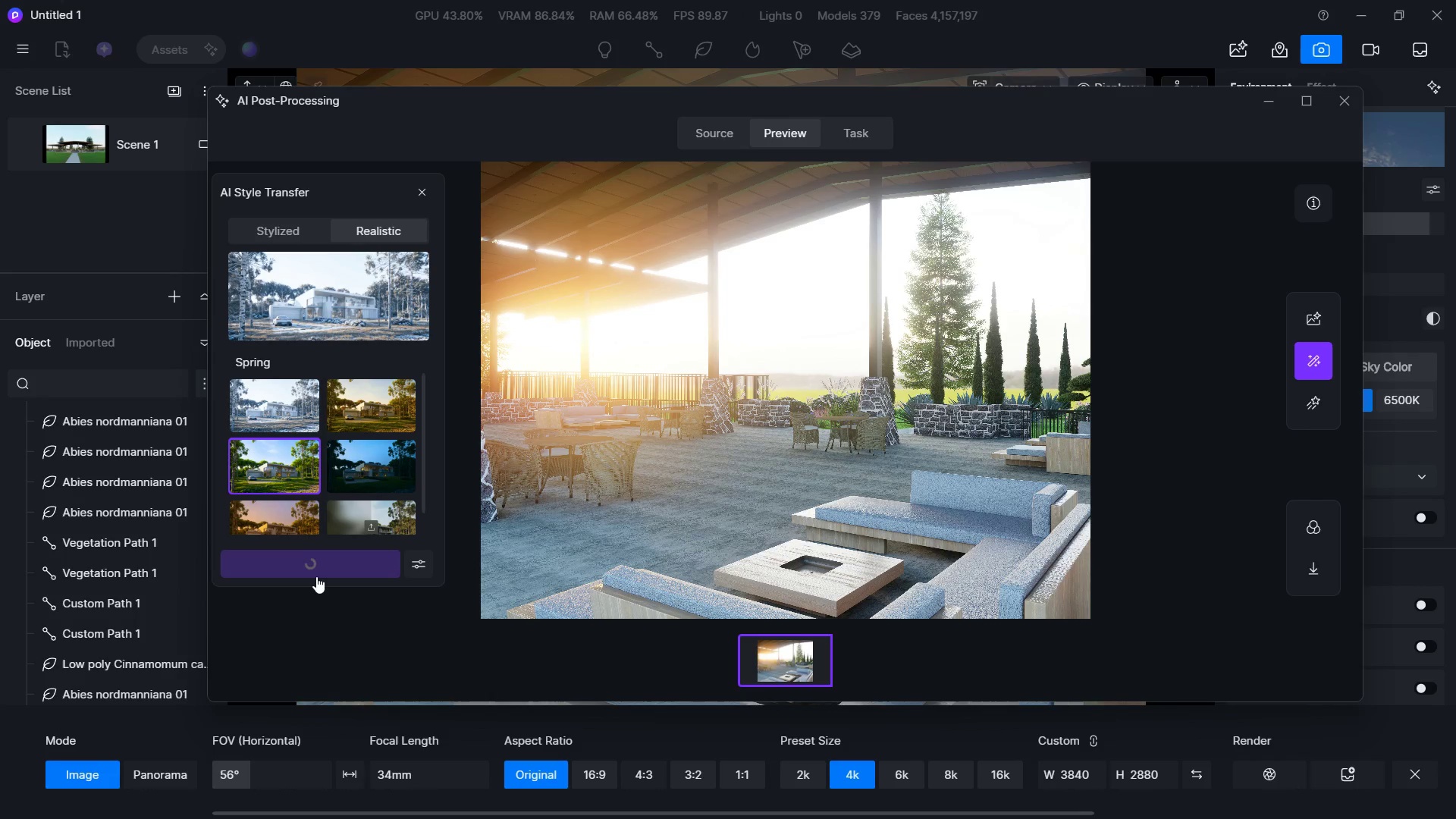 
left_click_drag(start_coordinate=[1175, 99], to_coordinate=[1216, 105])
 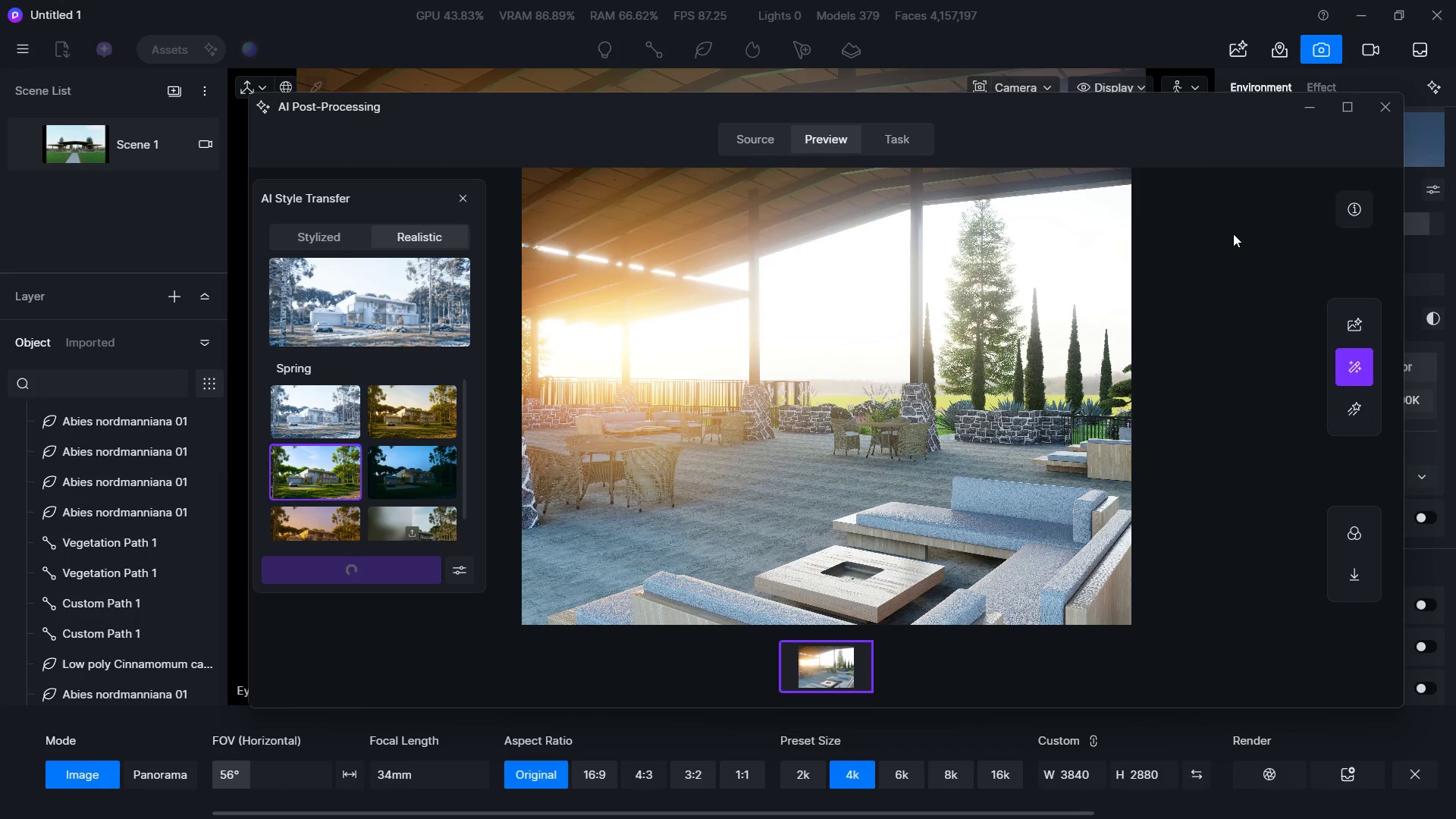 
wait(10.22)
 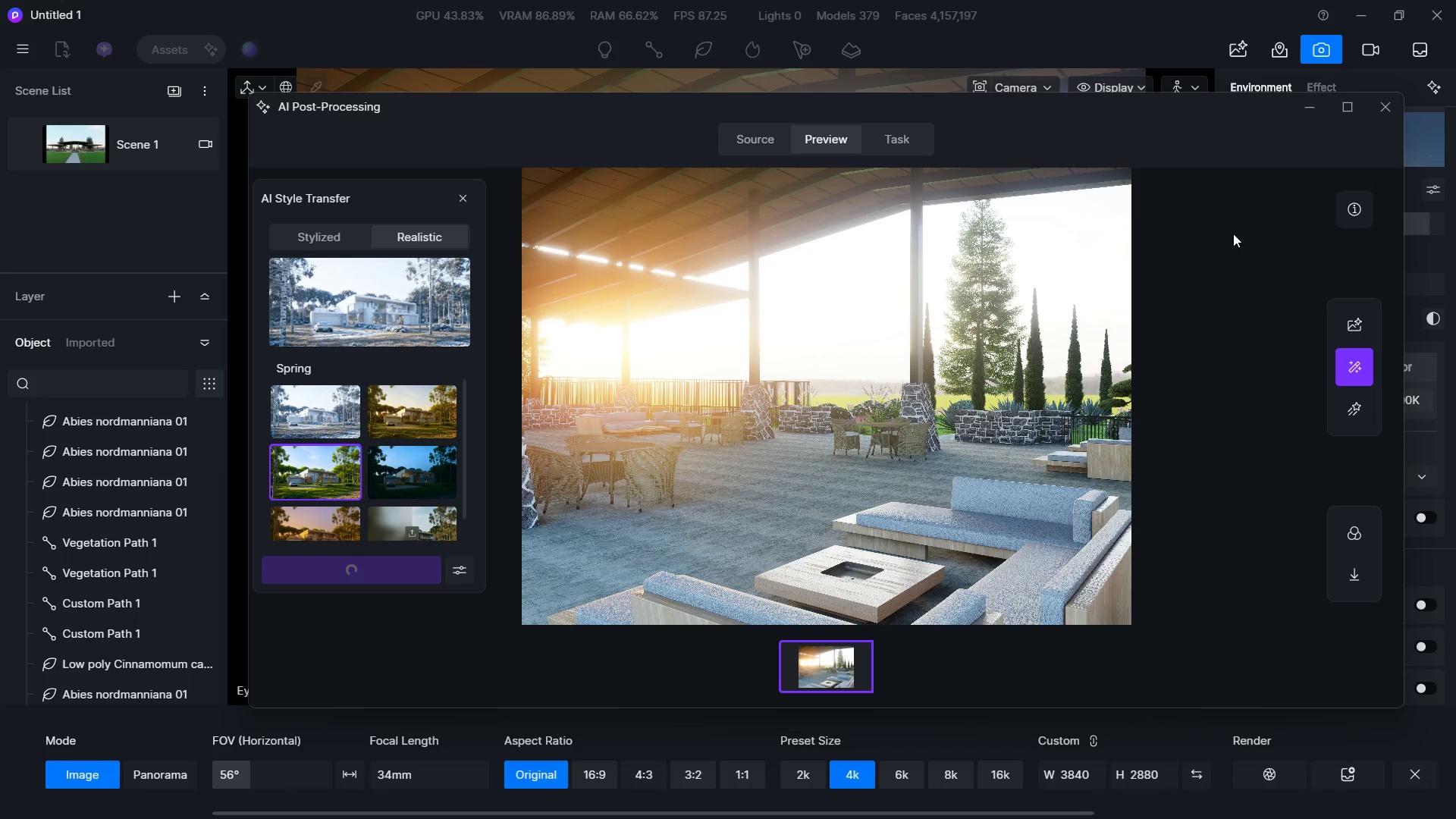 
left_click([1304, 105])
 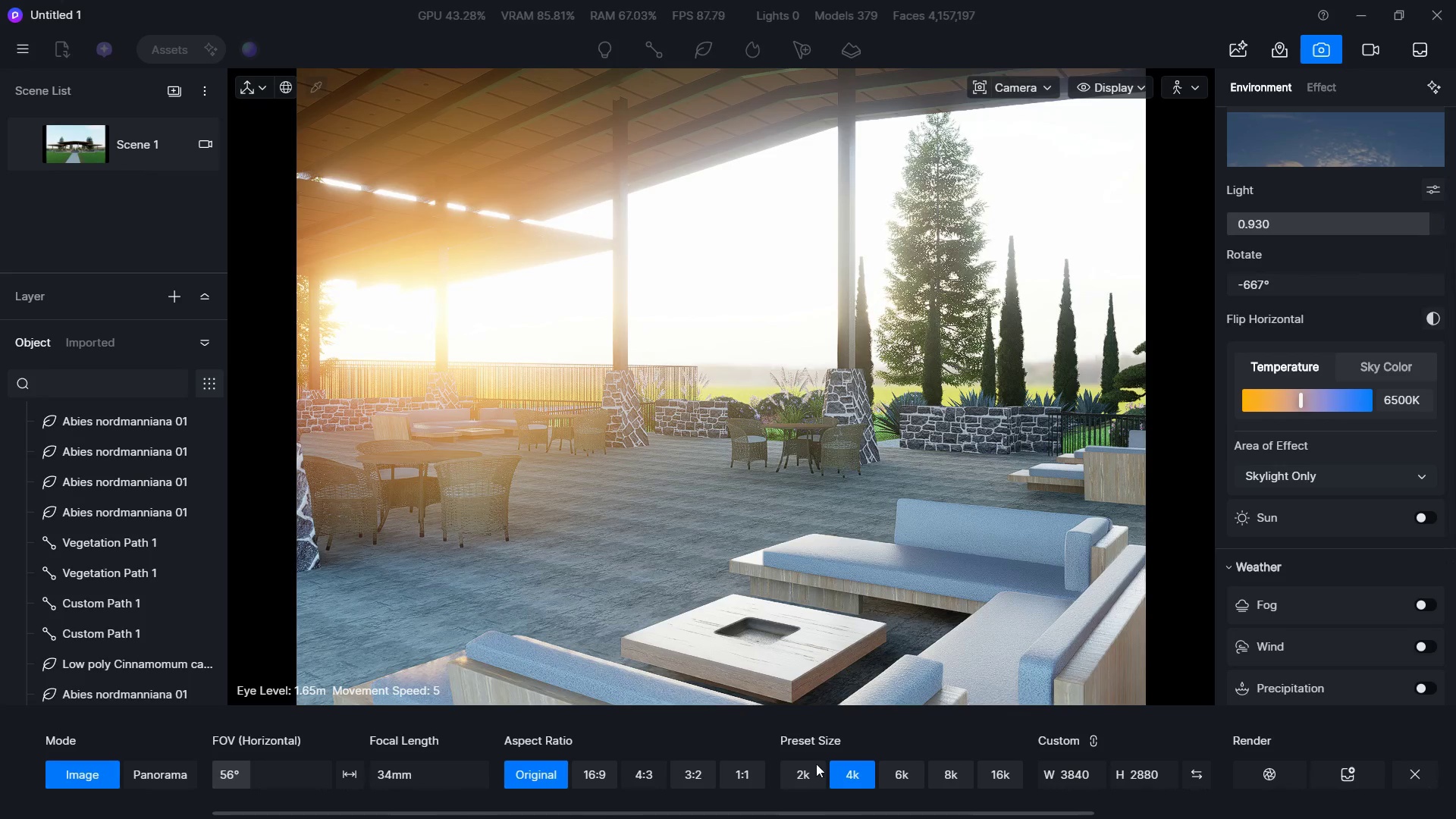 
key(Alt+Tab)
 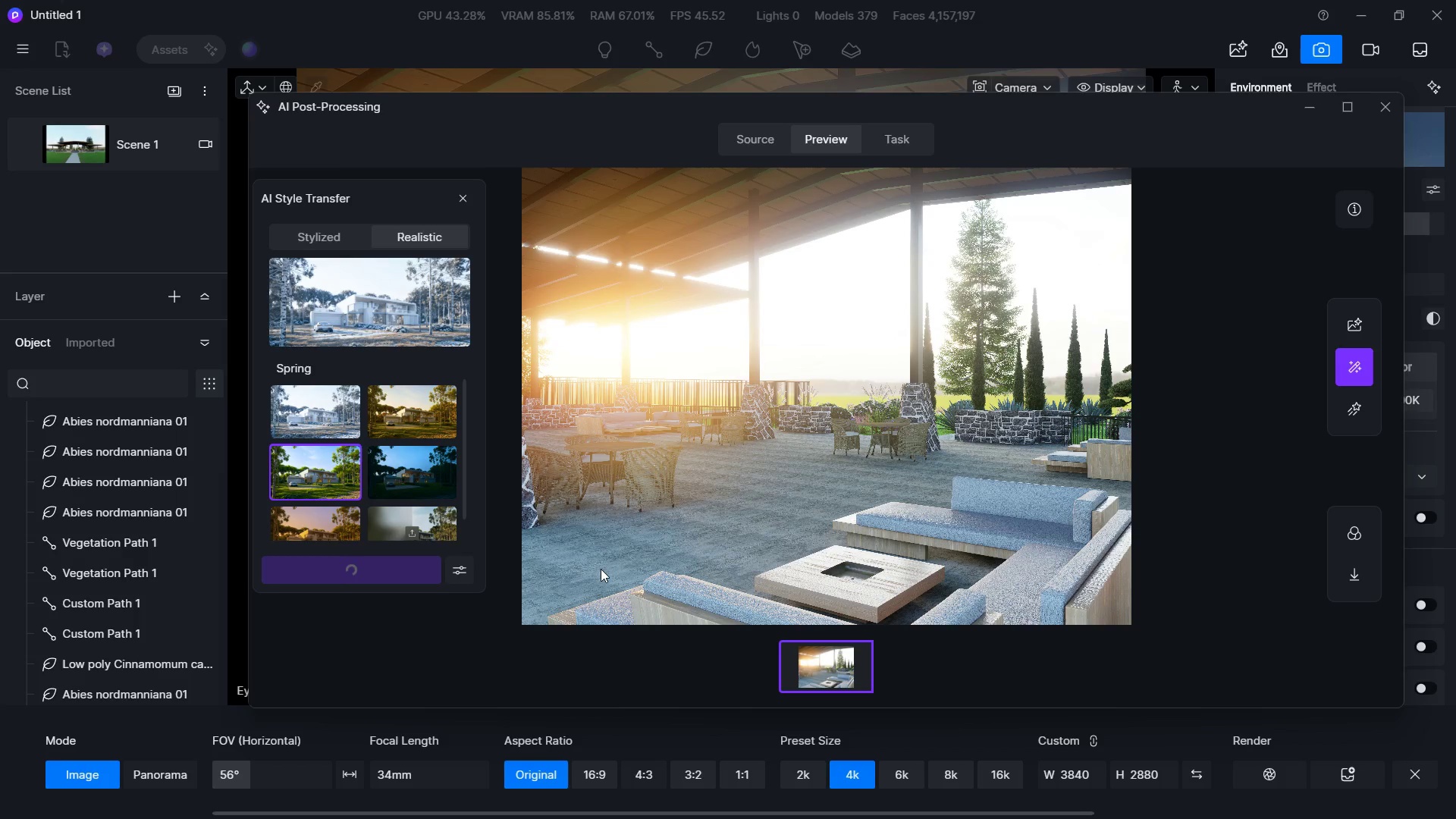 
key(Alt+Tab)
 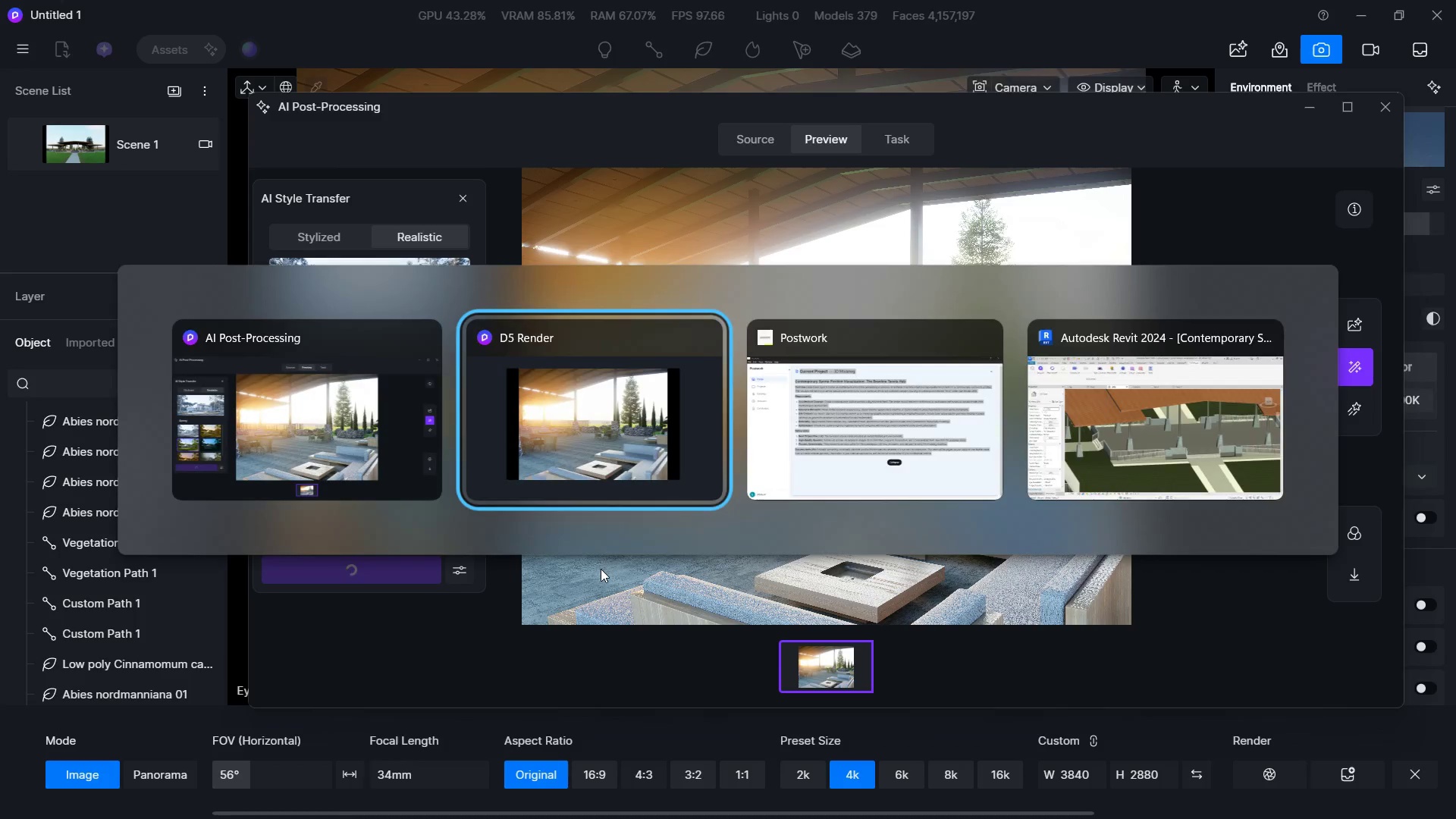 
key(Alt+AltLeft)
 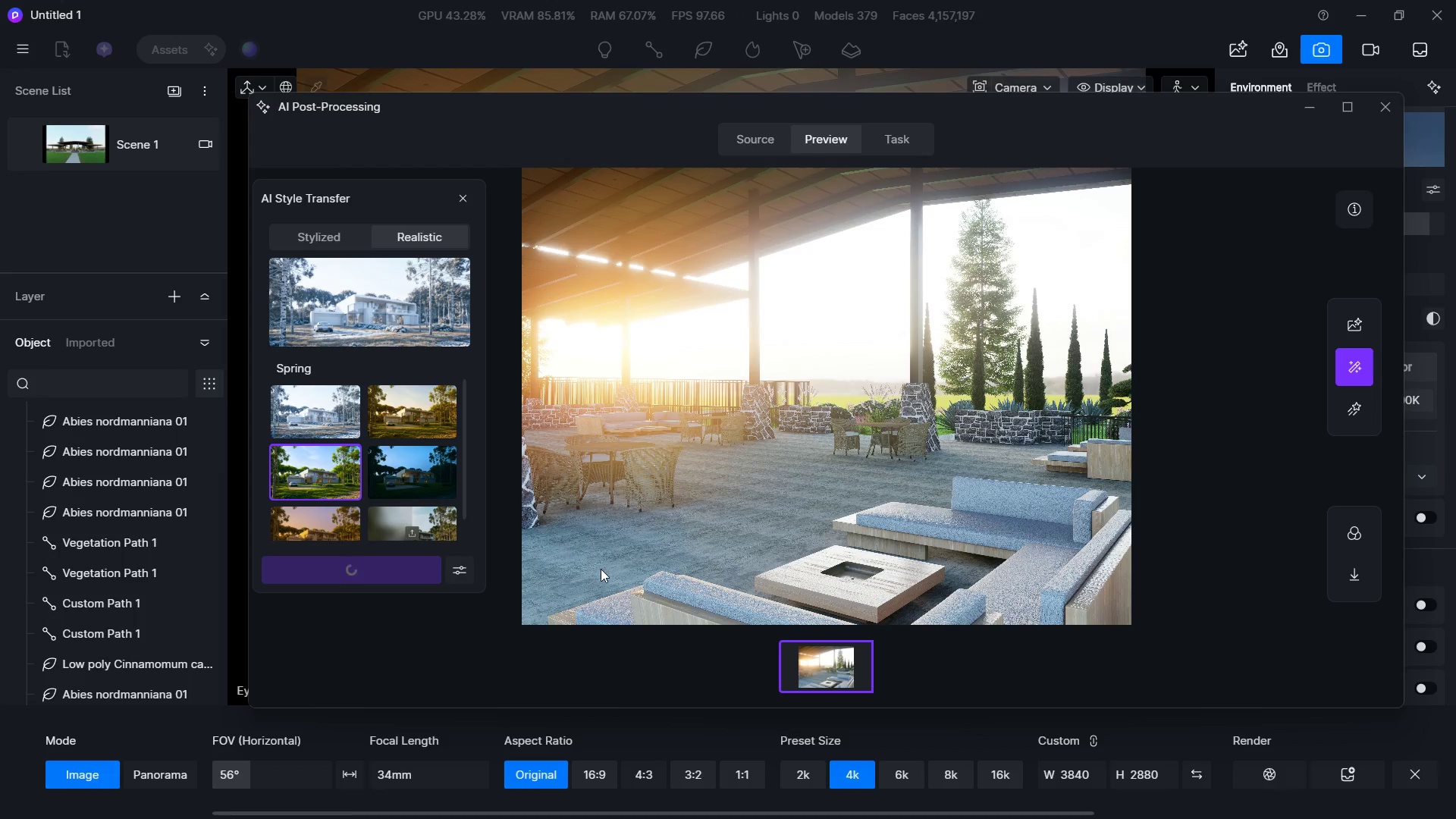 
key(Alt+Tab)
 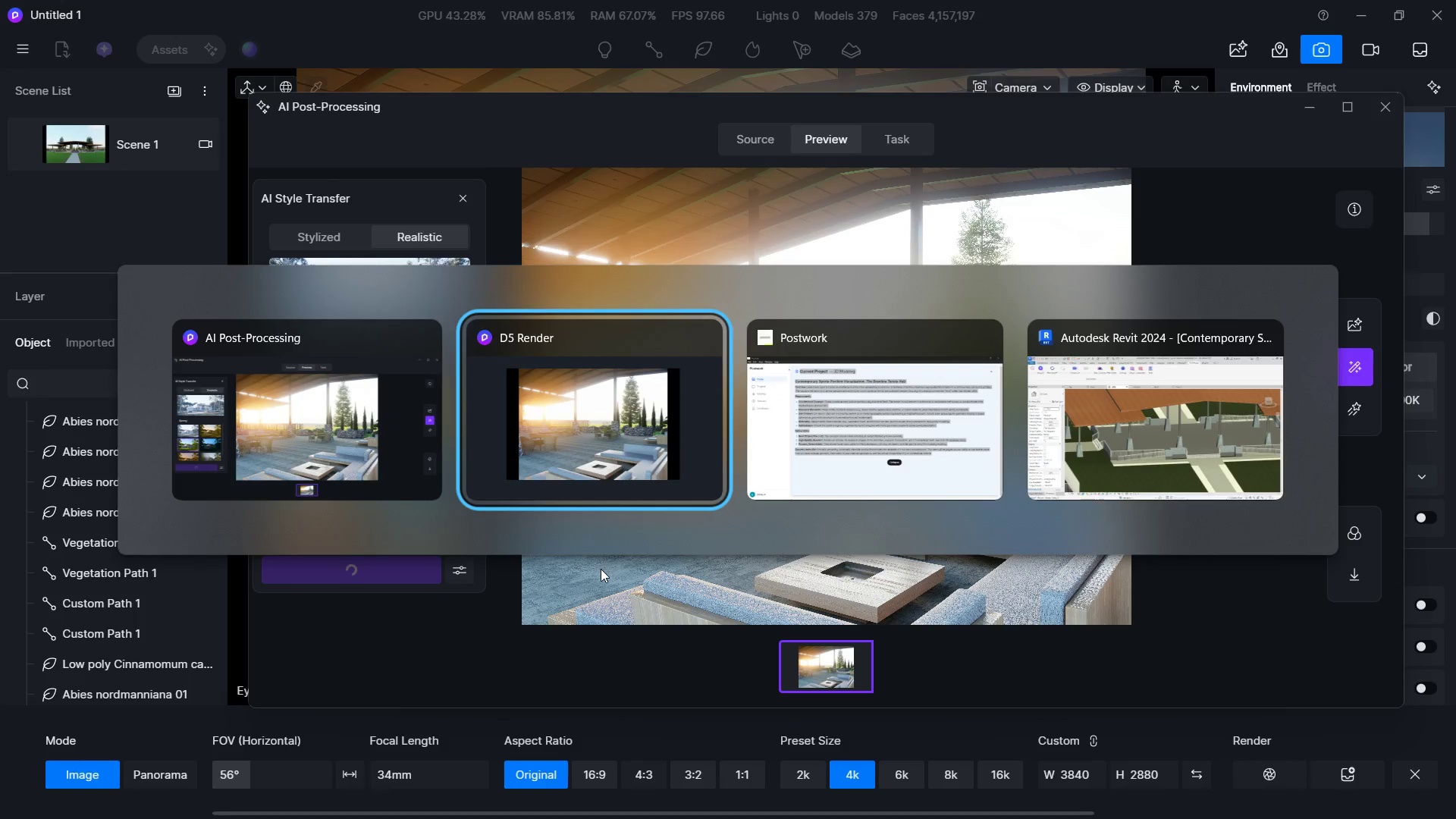 
key(Alt+Tab)